 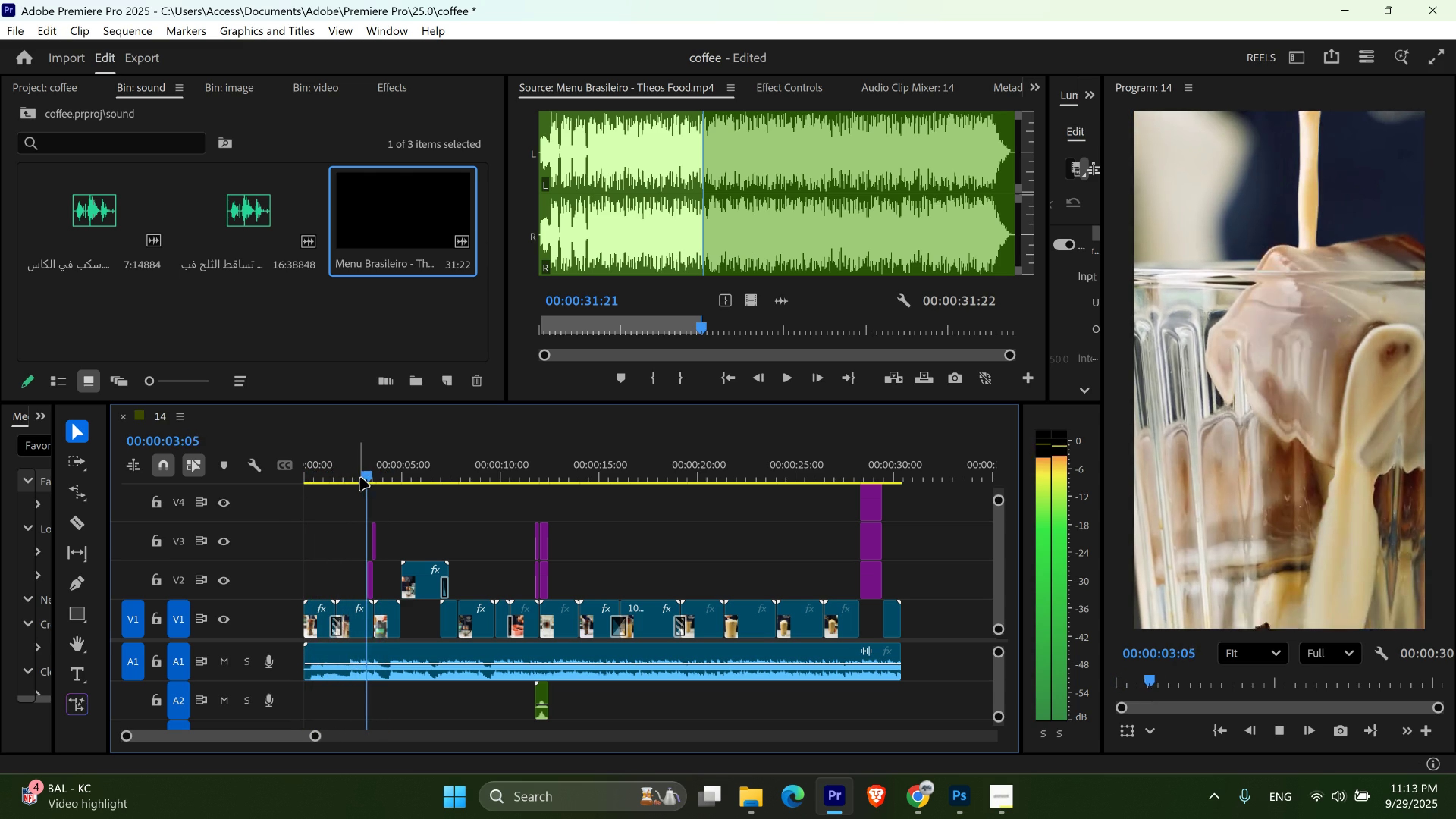 
key(Space)
 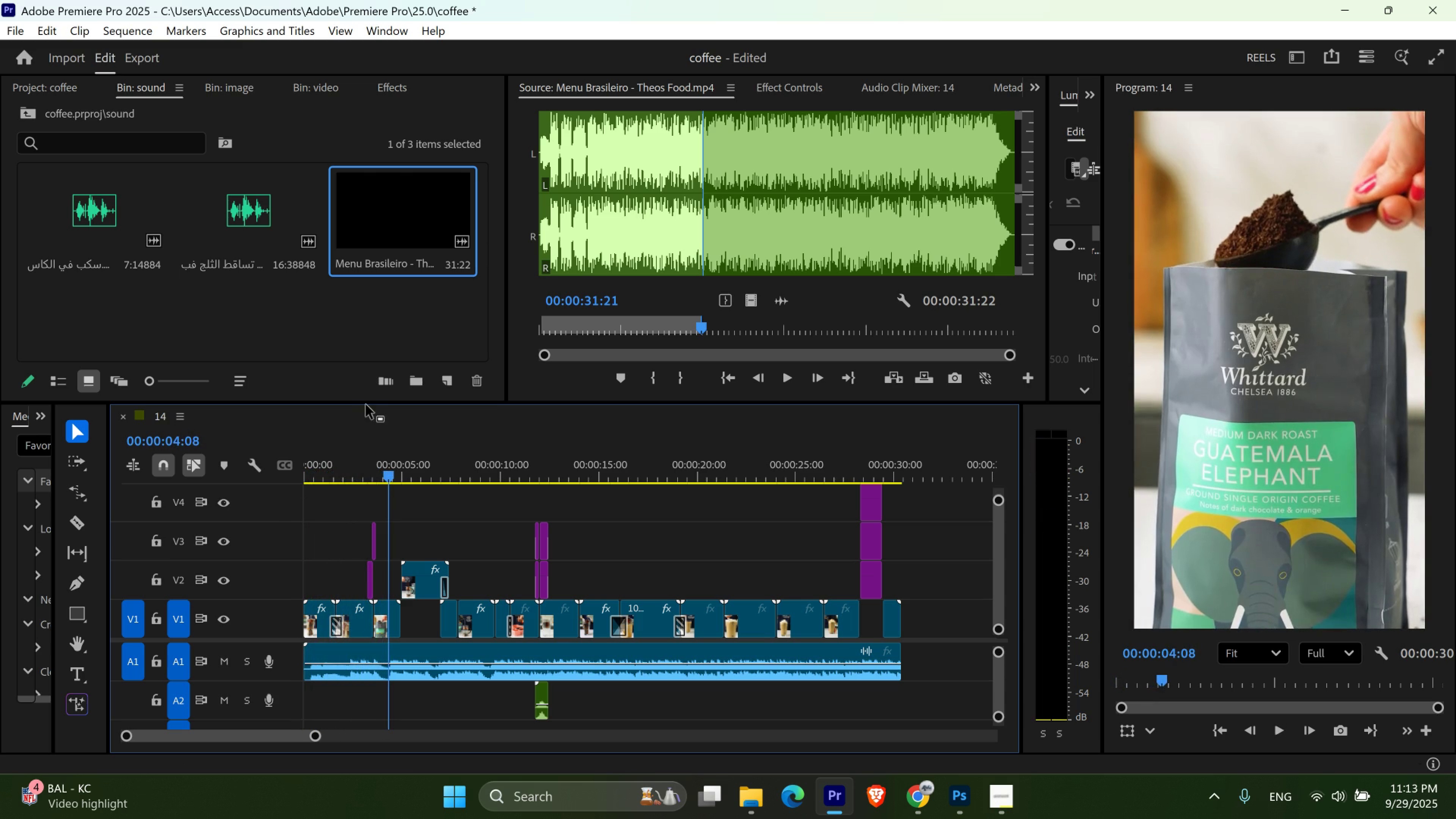 
key(Space)
 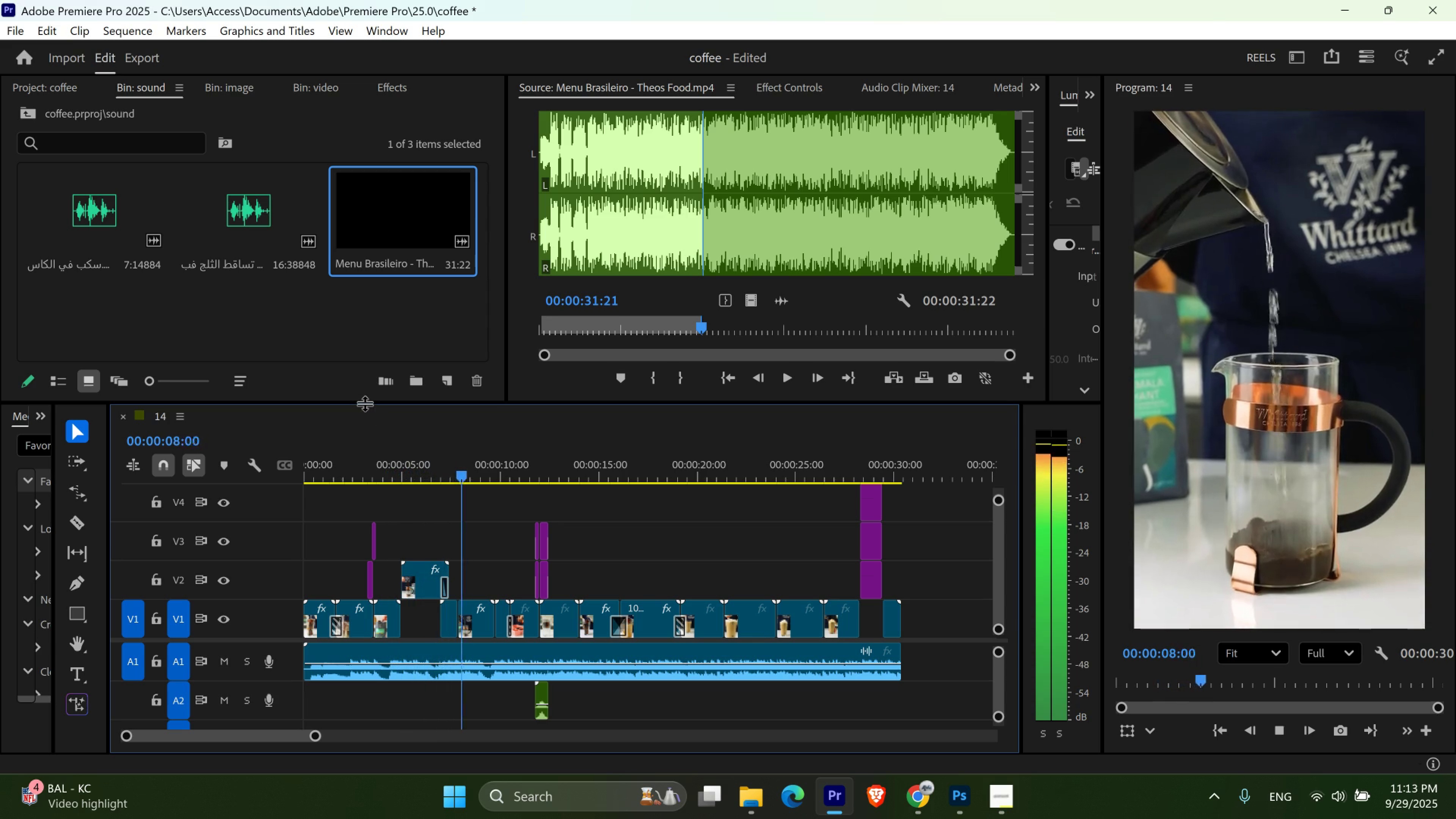 
key(Space)
 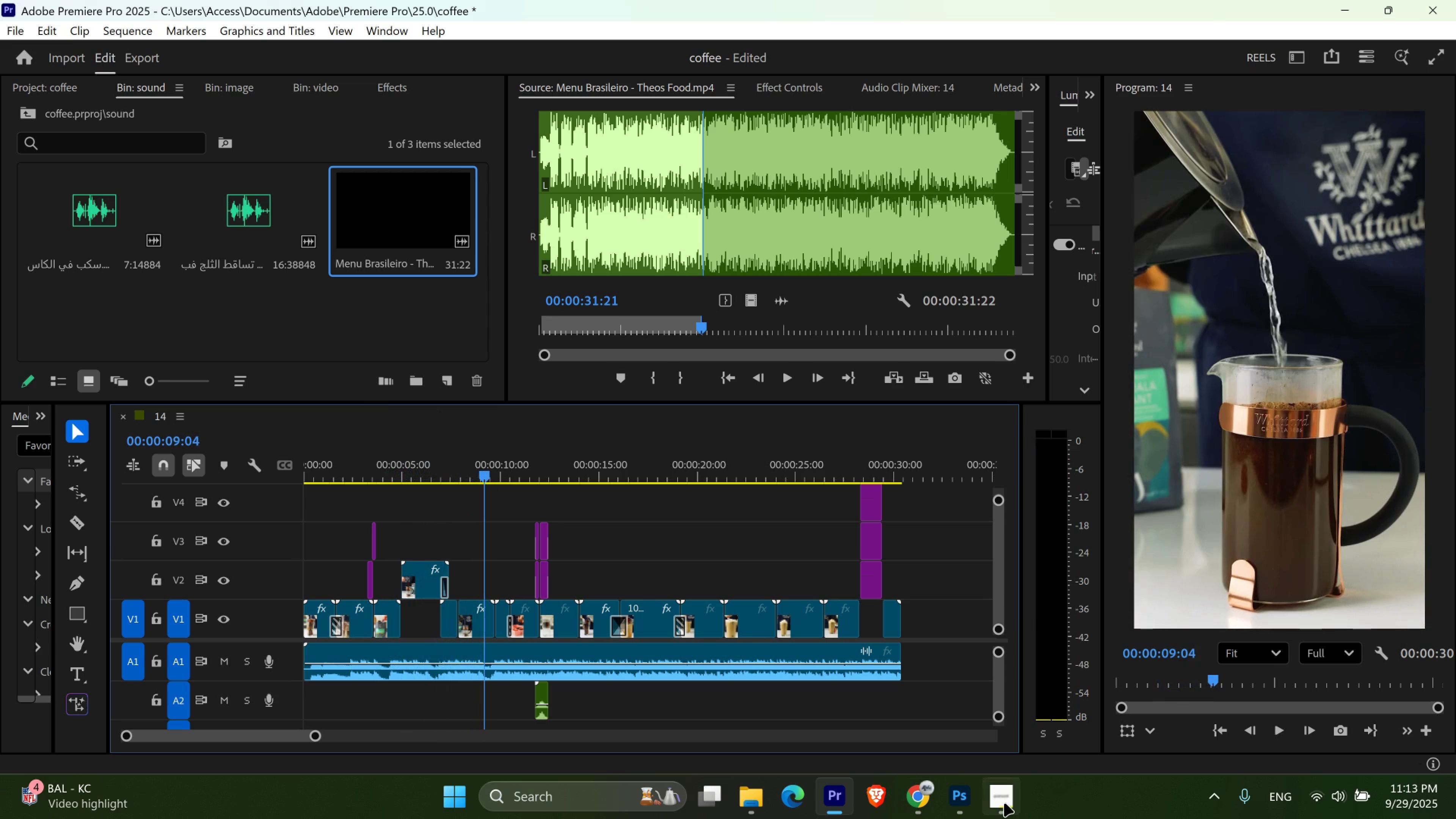 
left_click([1003, 803])